 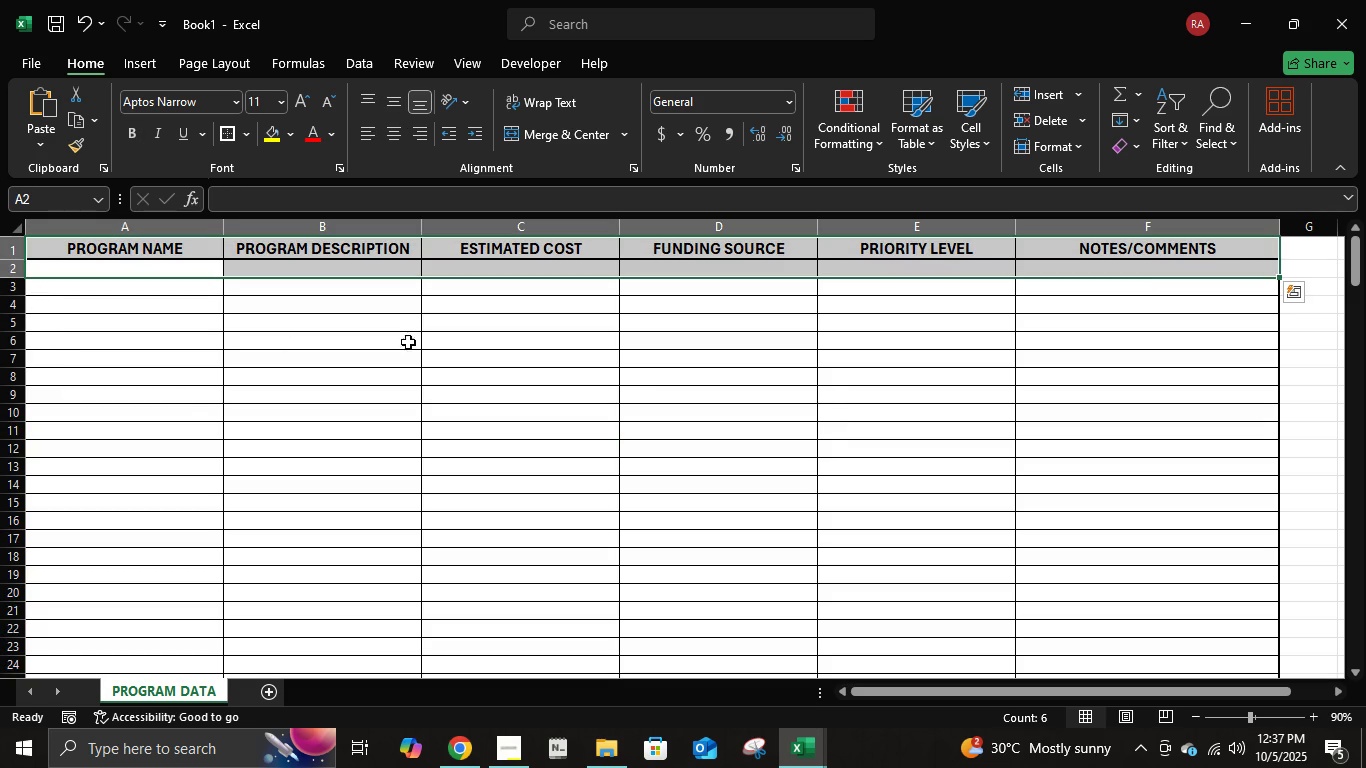 
scroll: coordinate [283, 498], scroll_direction: down, amount: 14.0
 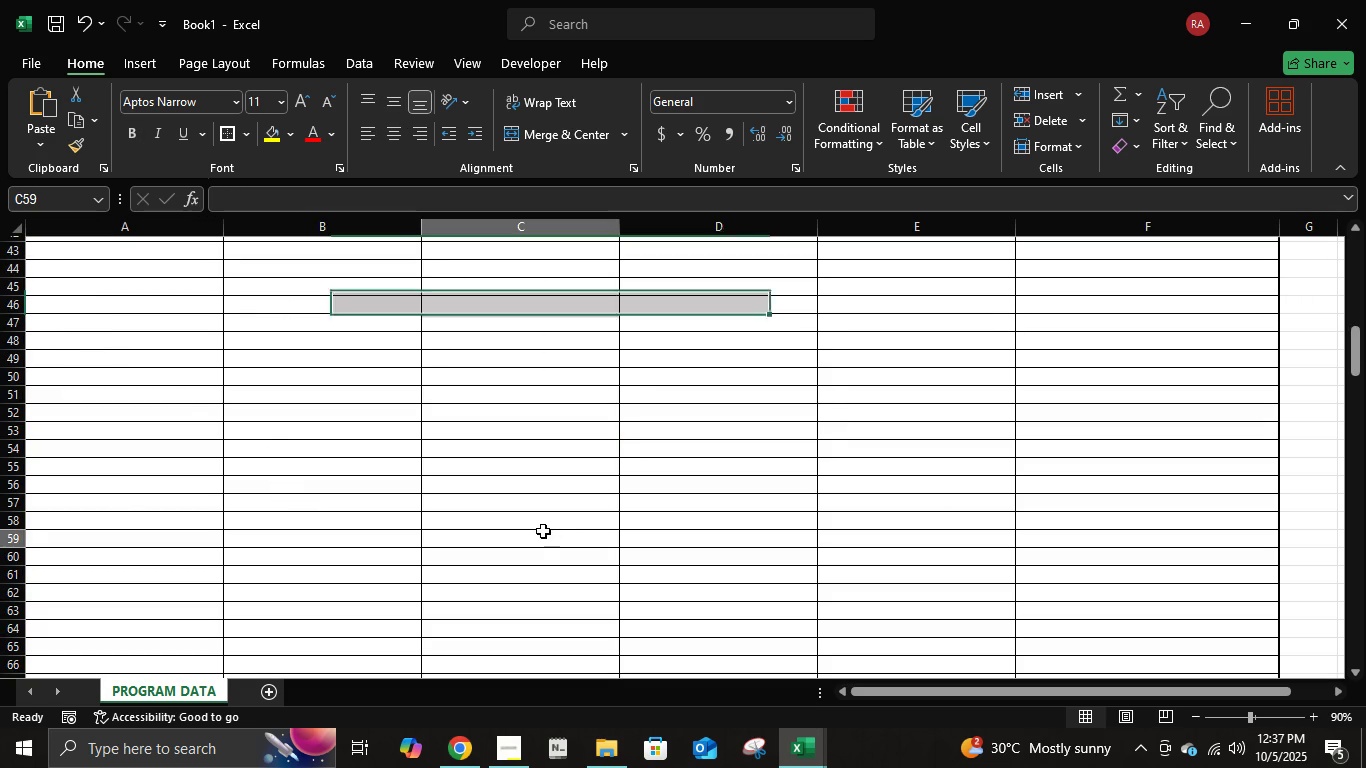 
left_click([543, 531])
 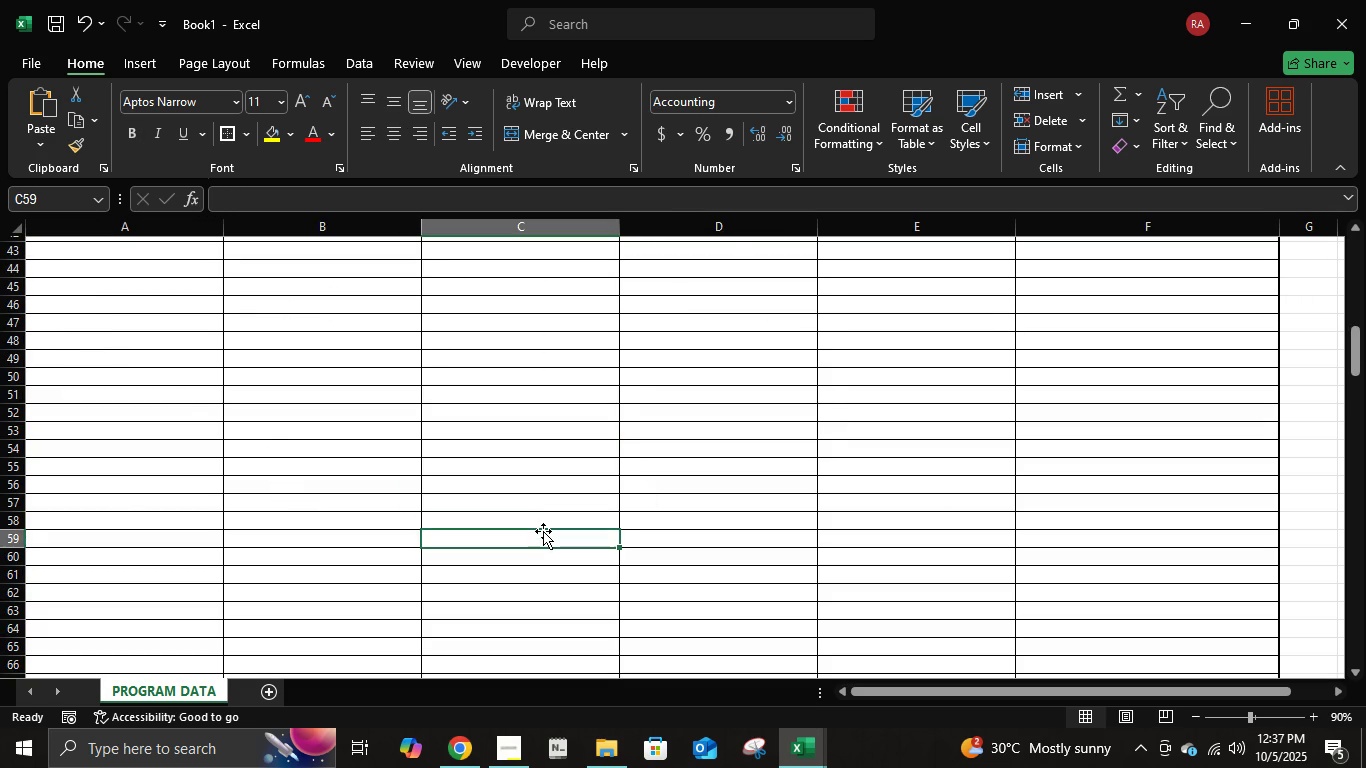 
scroll: coordinate [542, 531], scroll_direction: down, amount: 51.0
 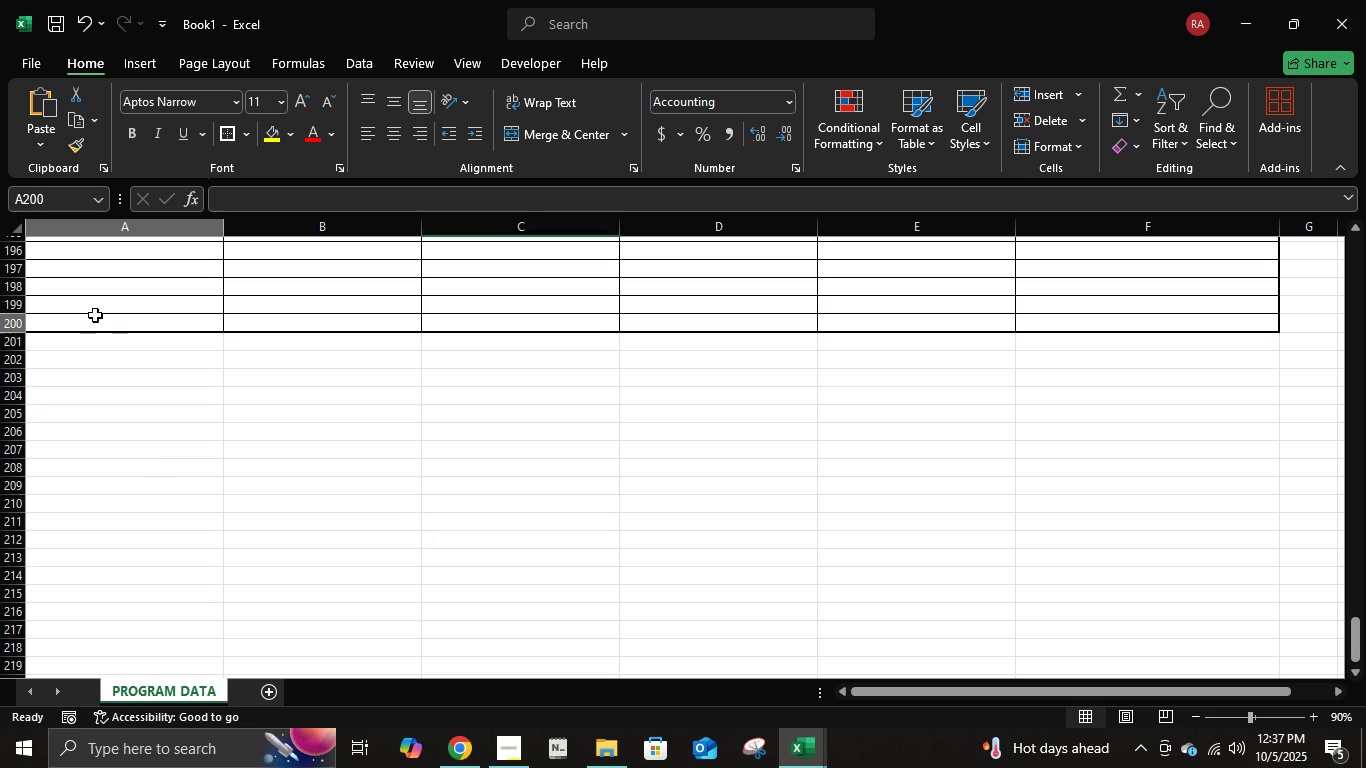 
left_click([95, 315])